 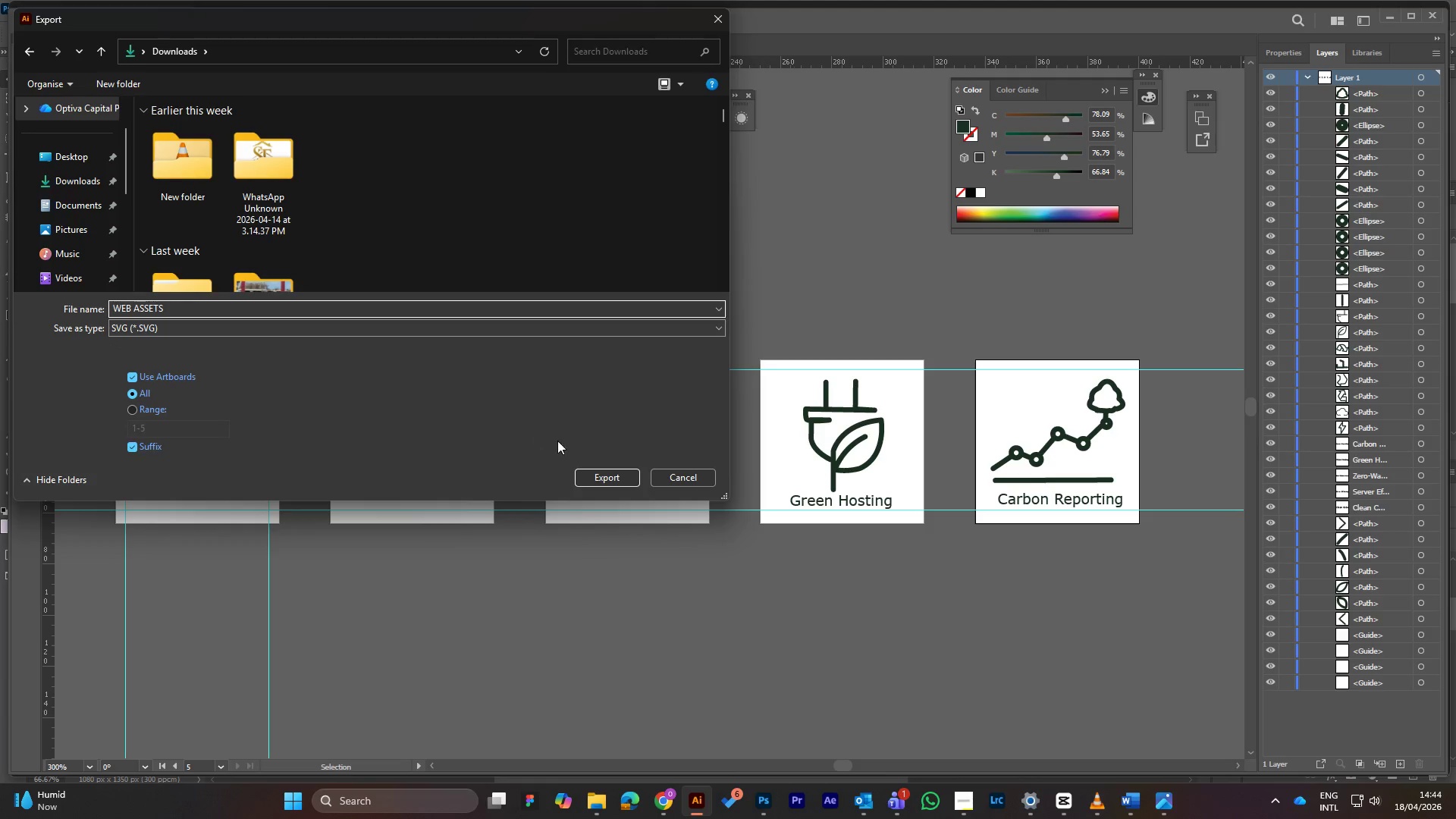 
left_click([618, 479])
 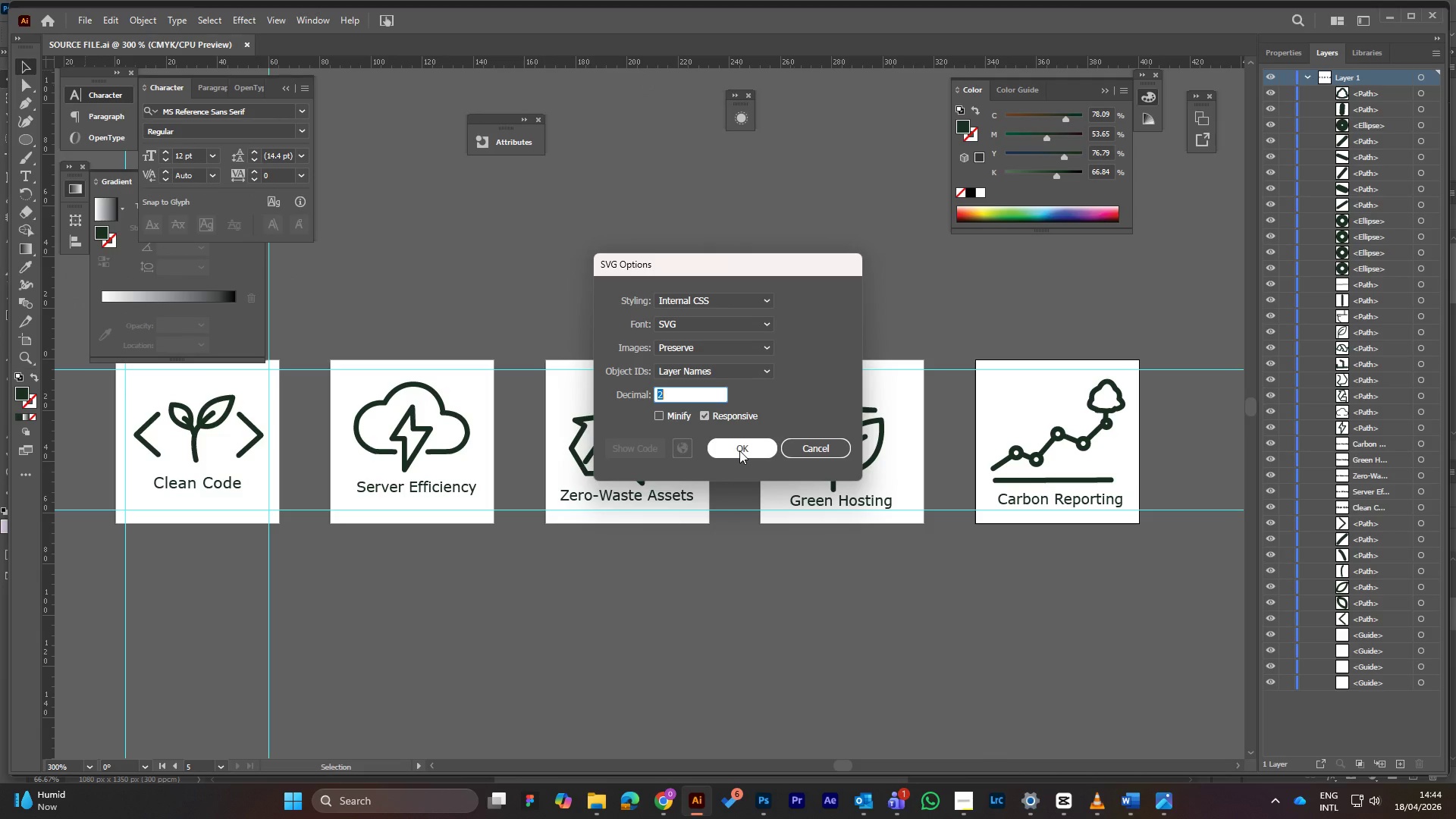 
wait(5.41)
 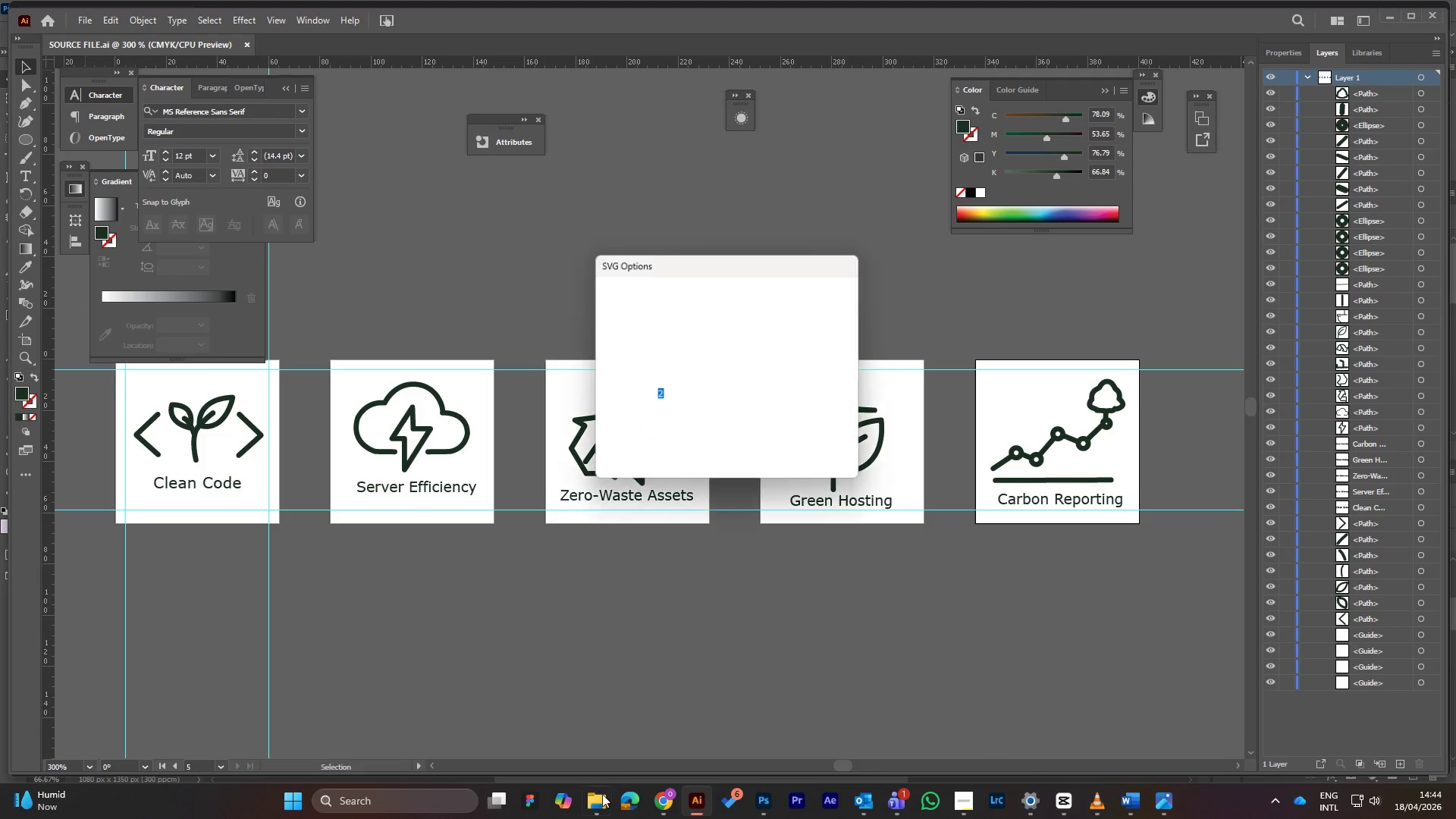 
left_click([739, 450])
 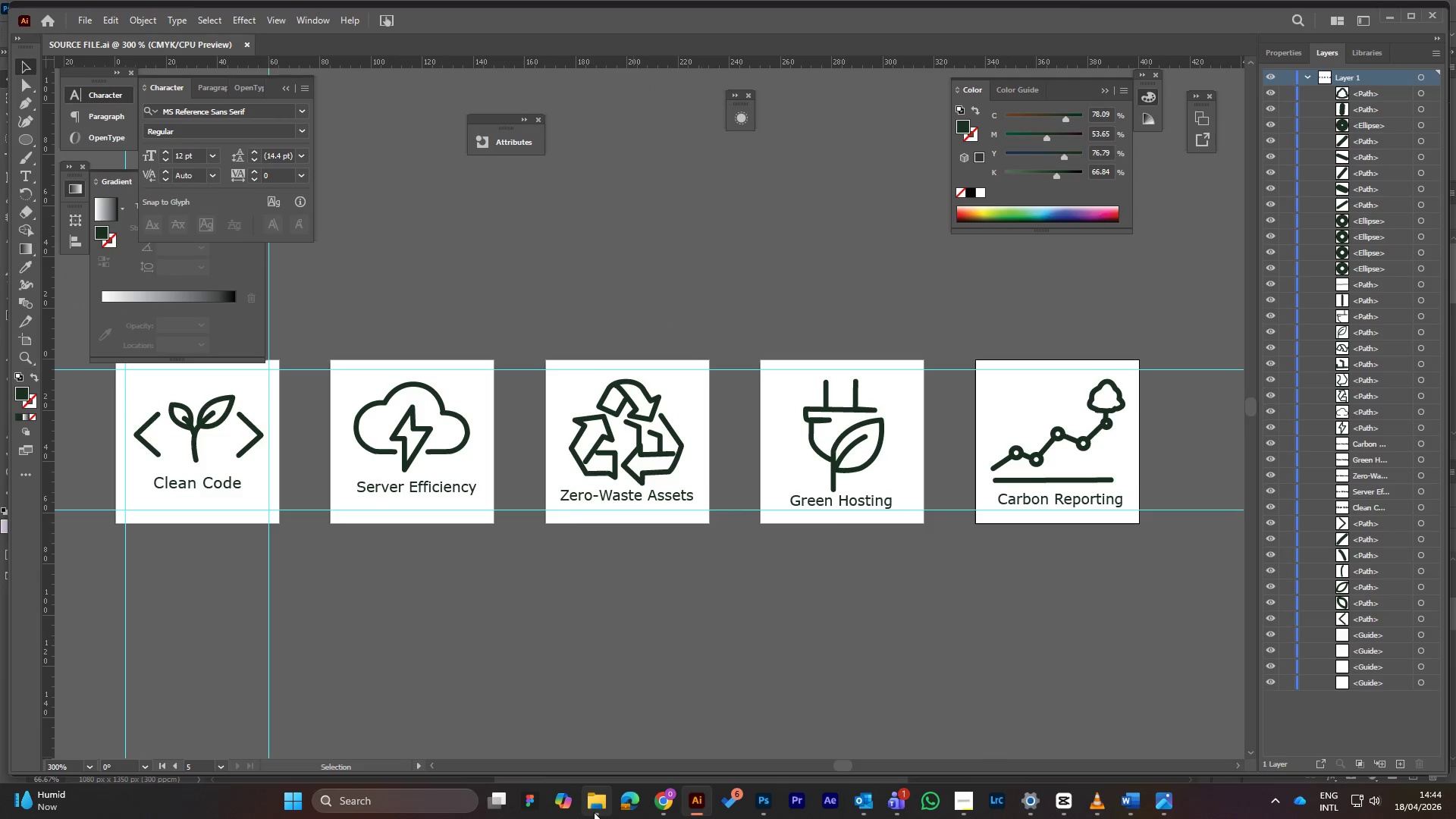 
left_click([591, 723])
 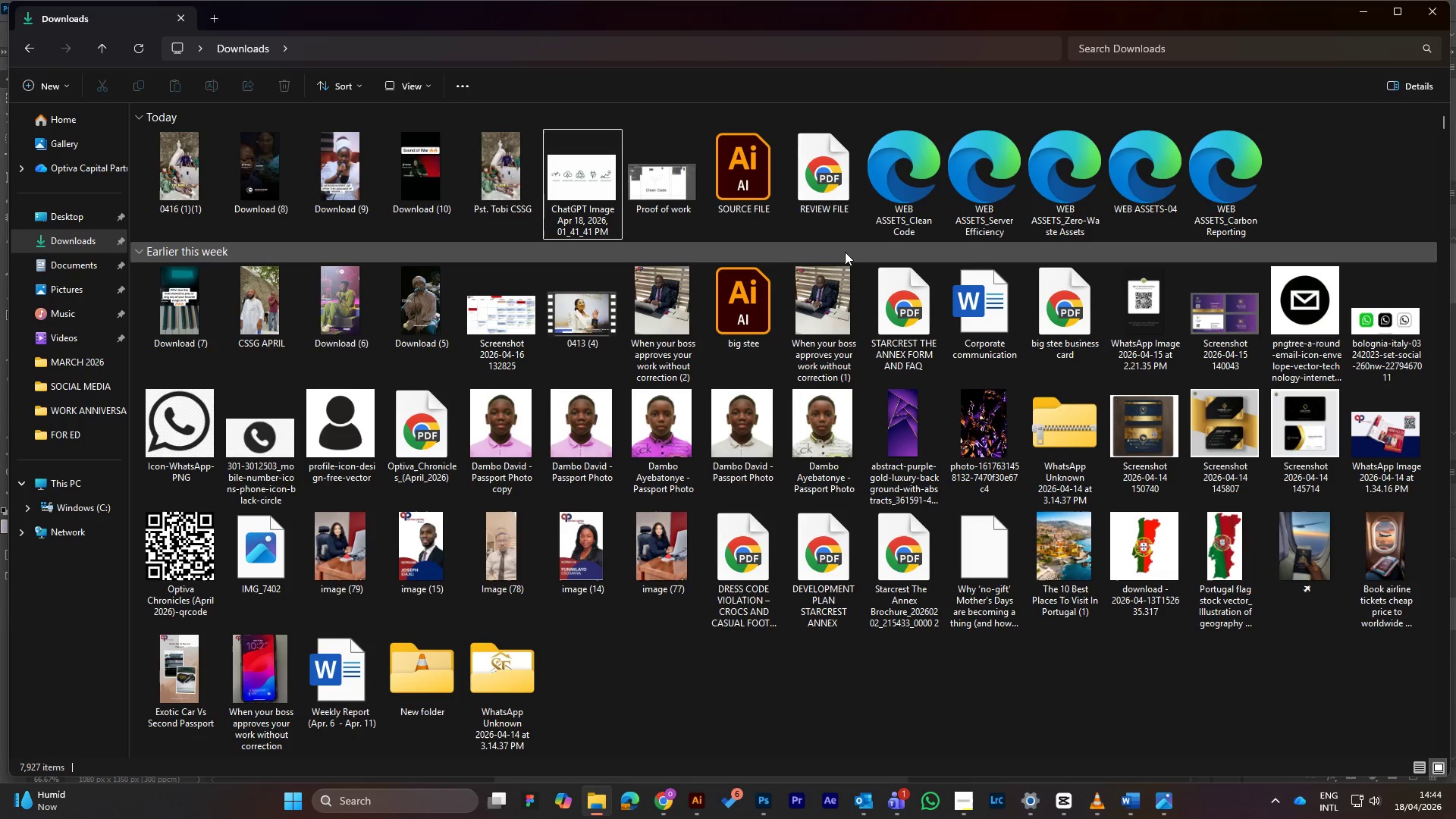 
mouse_move([940, 172])
 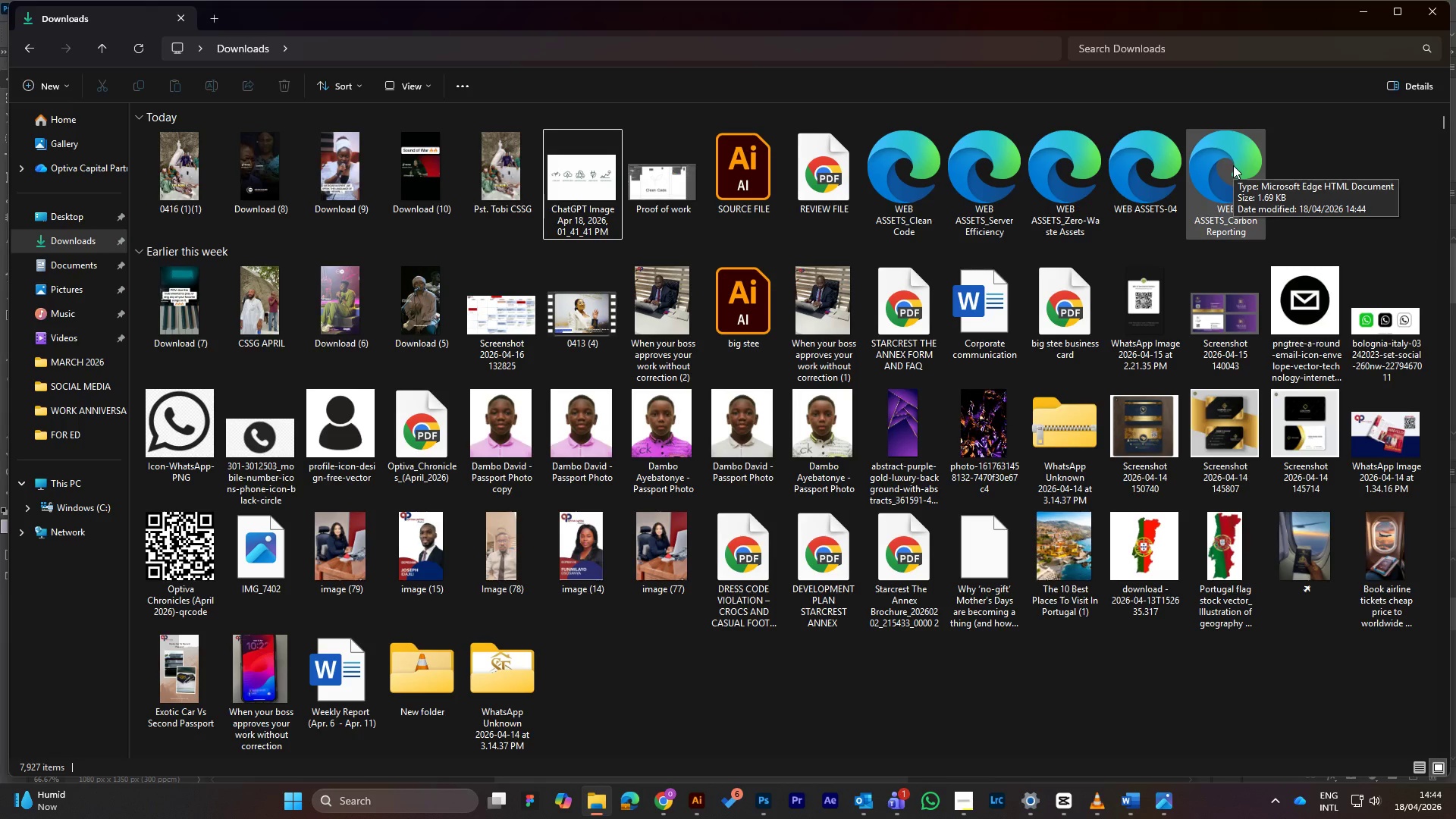 
wait(7.56)
 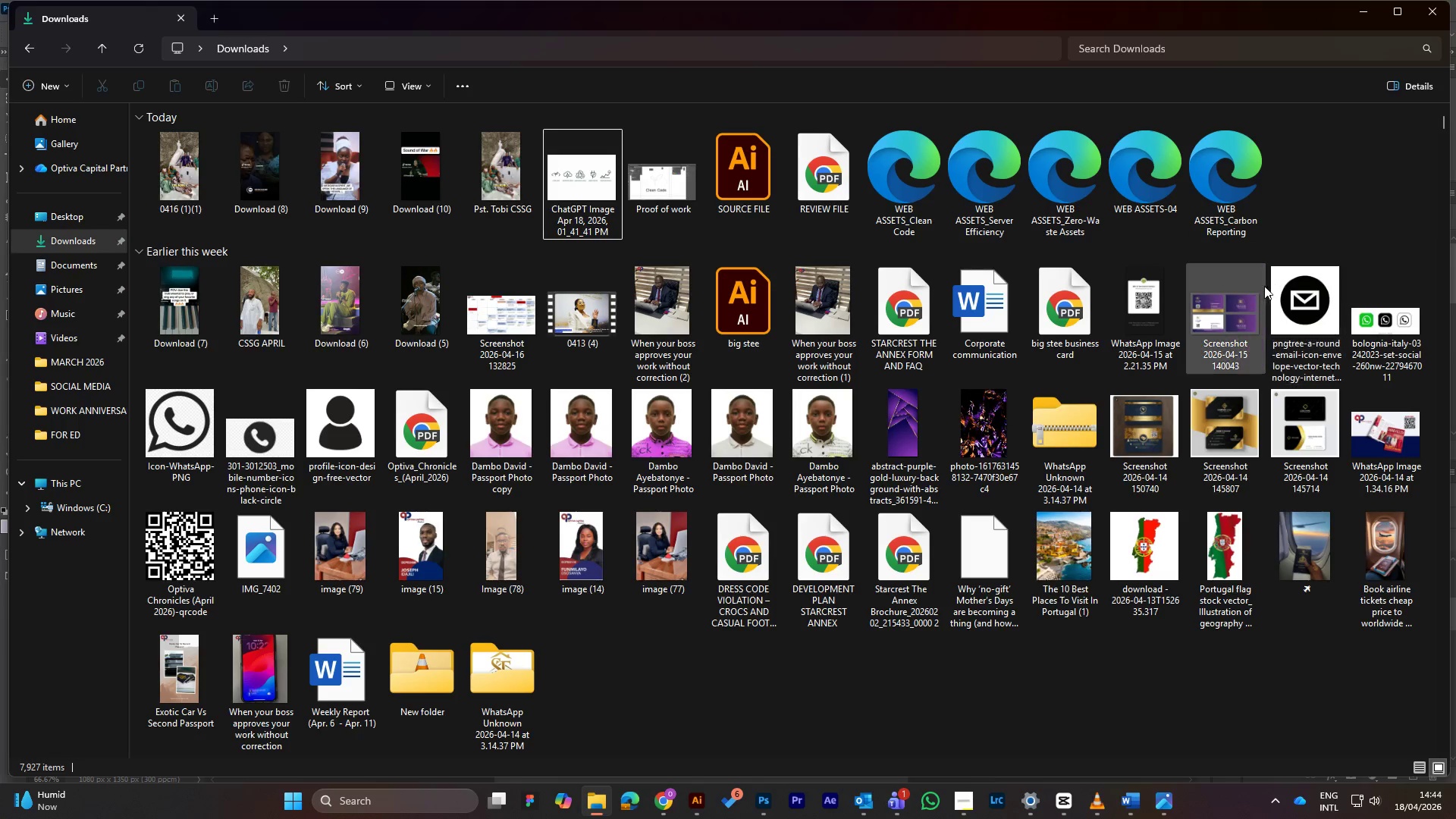 
double_click([827, 169])
 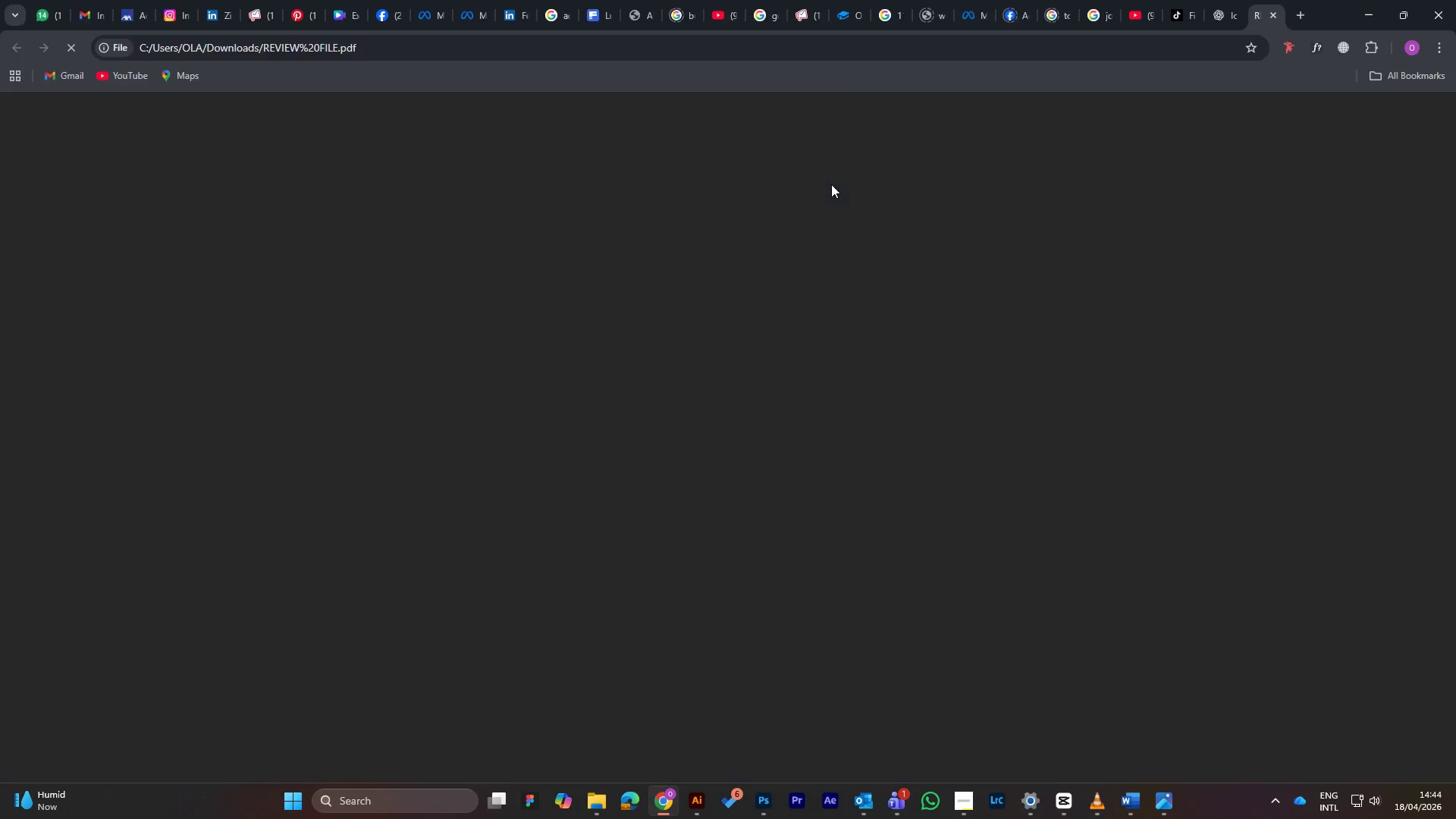 
mouse_move([838, 201])
 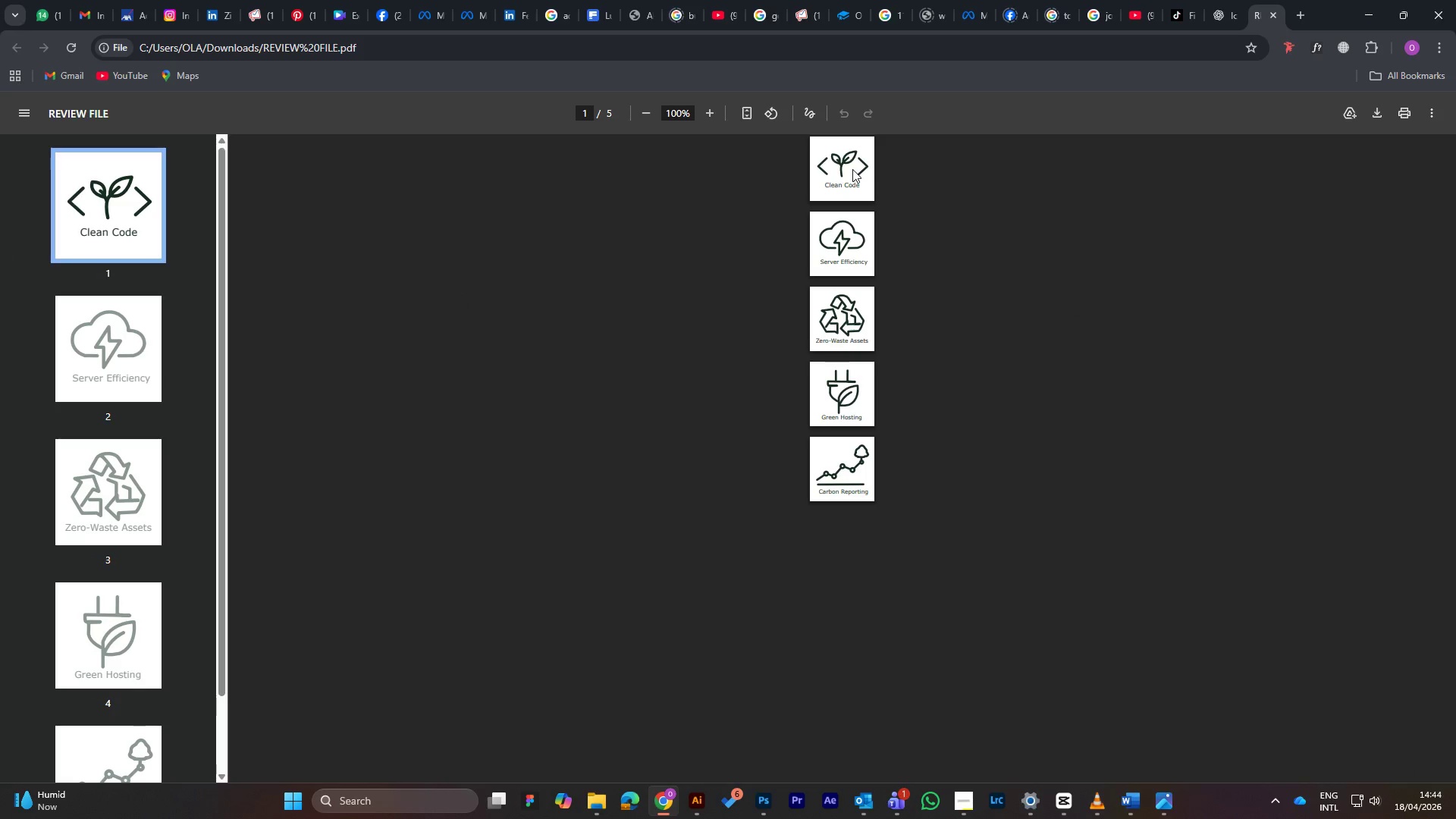 
left_click([852, 169])
 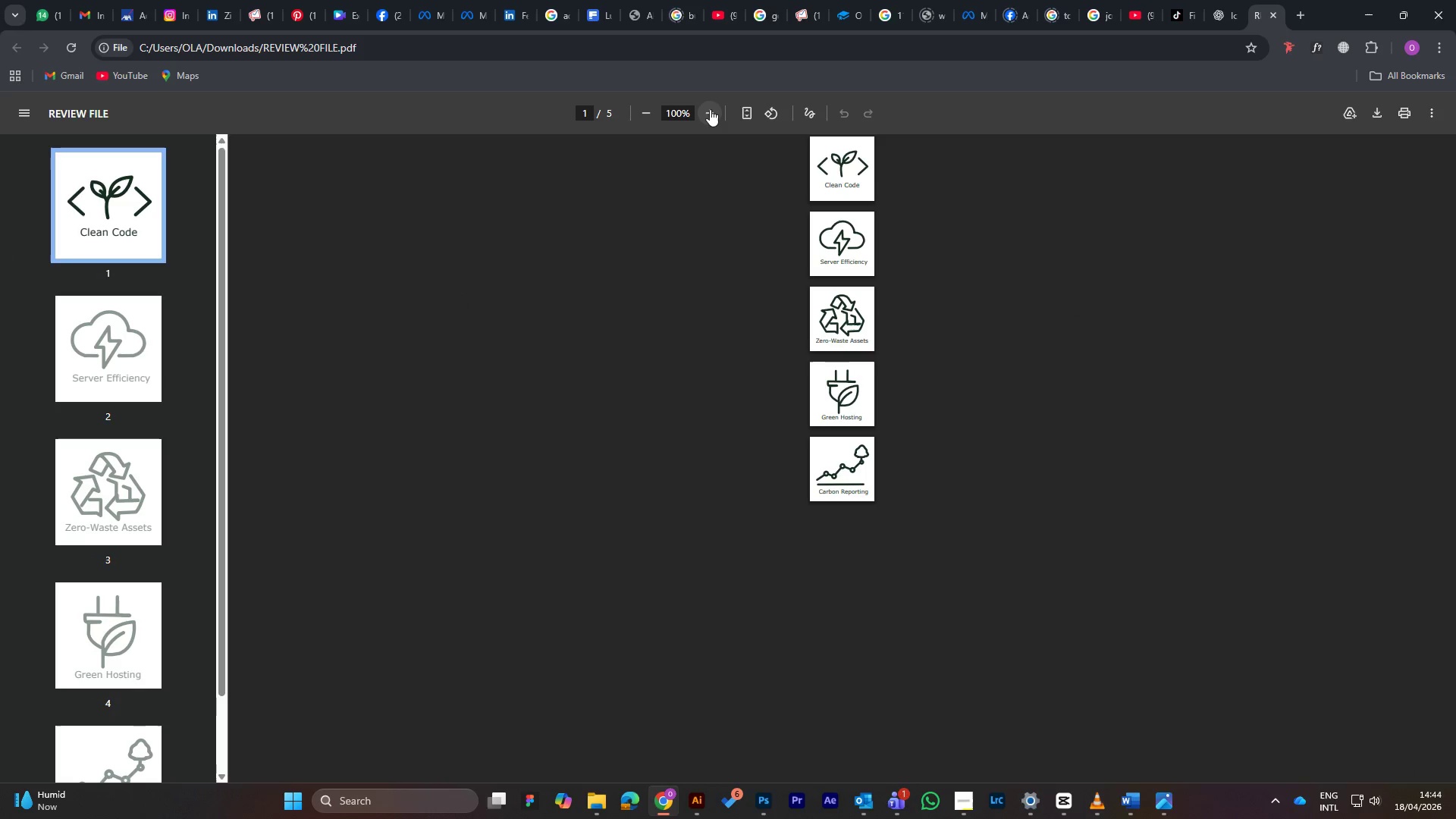 
double_click([711, 109])
 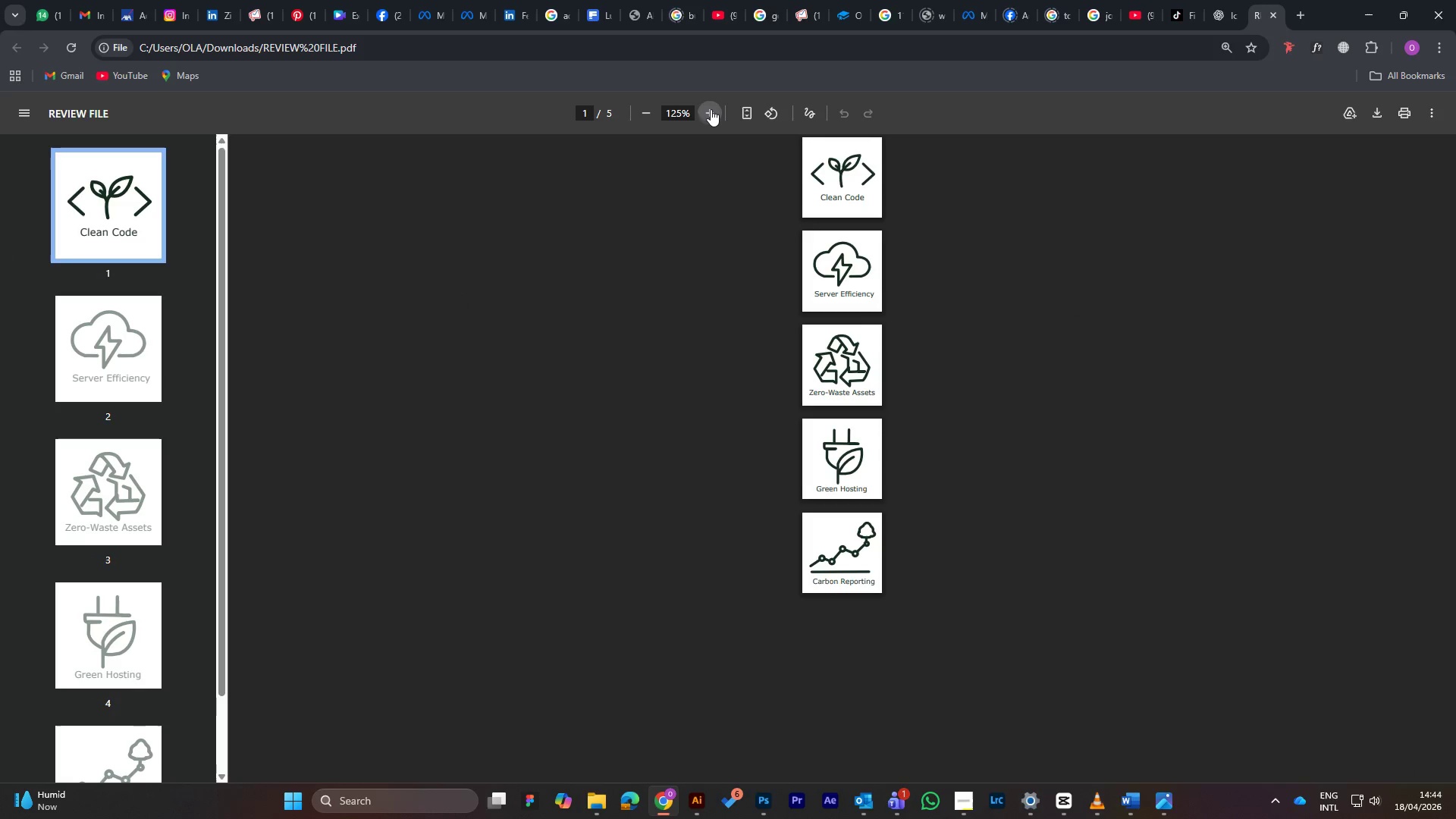 
triple_click([711, 109])
 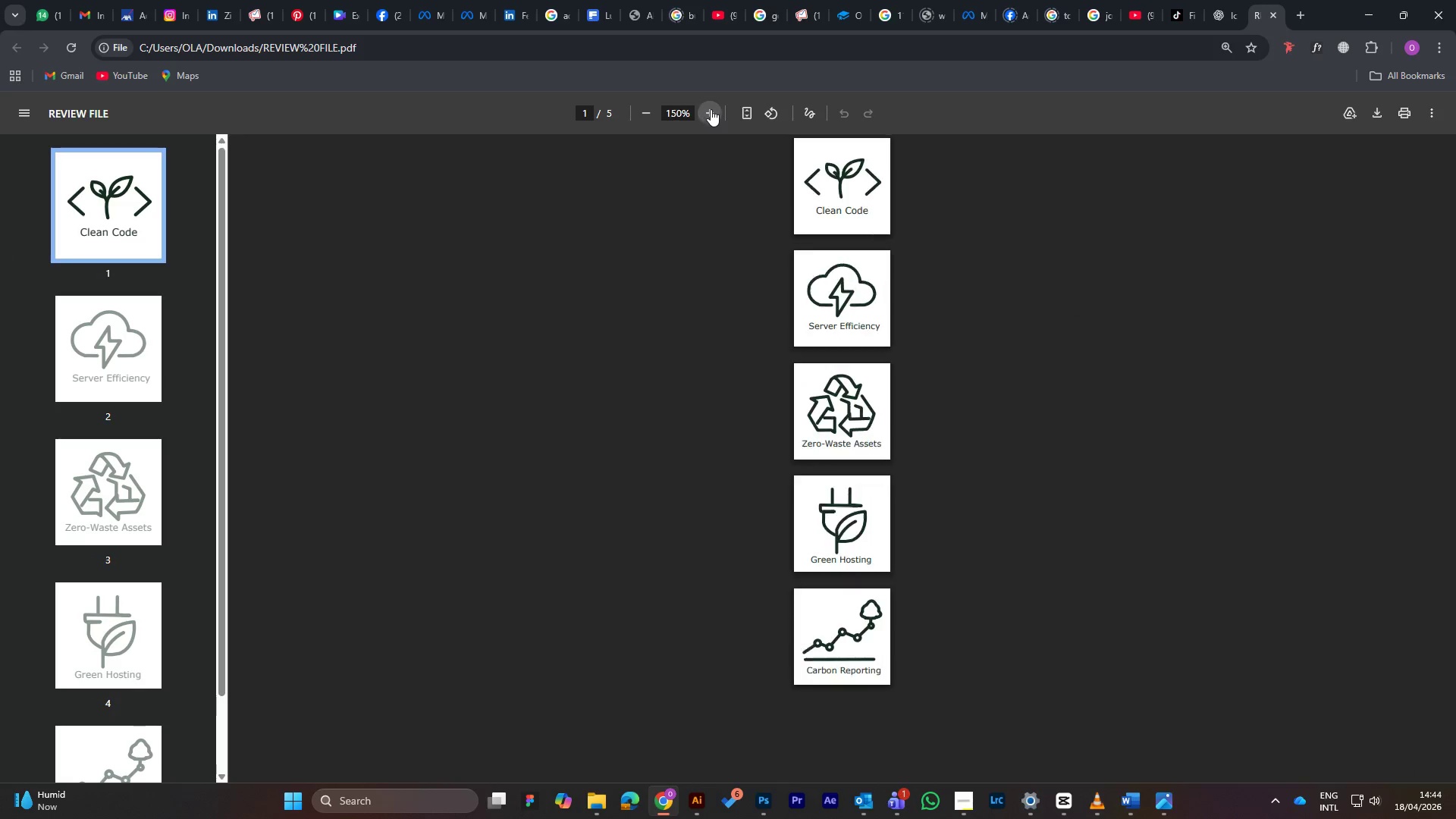 
triple_click([711, 109])
 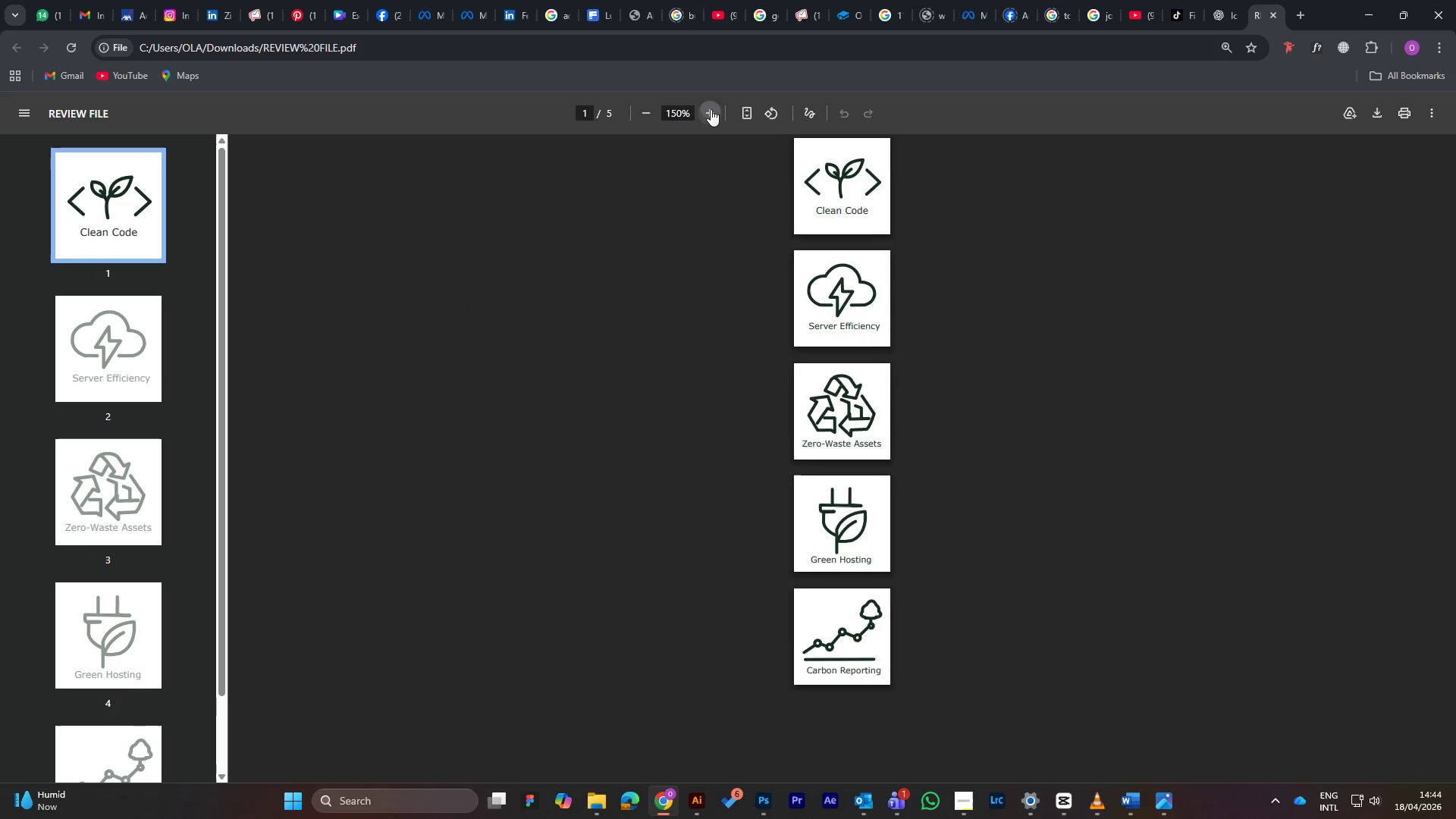 
triple_click([711, 109])
 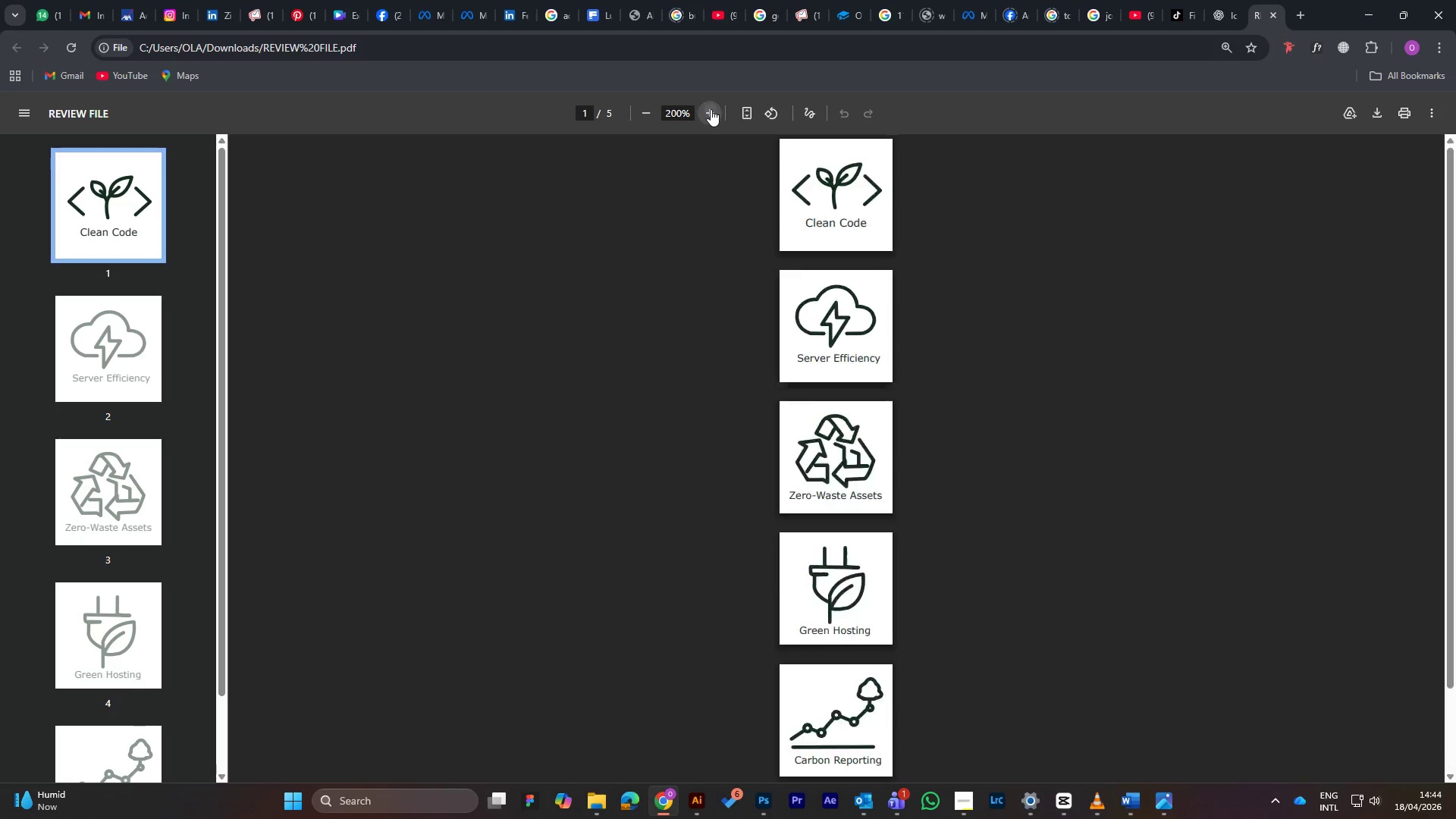 
triple_click([711, 109])
 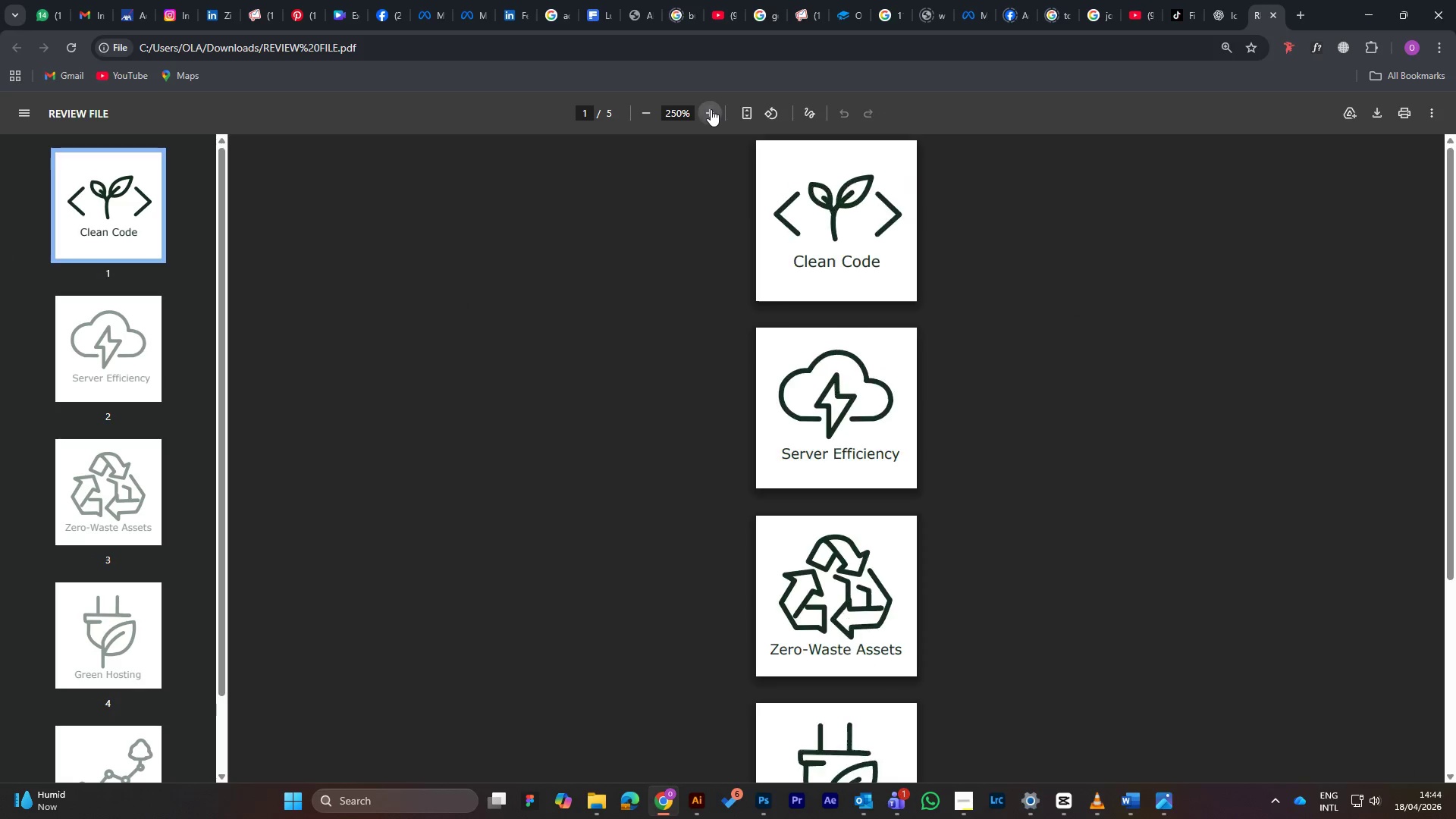 
triple_click([711, 109])
 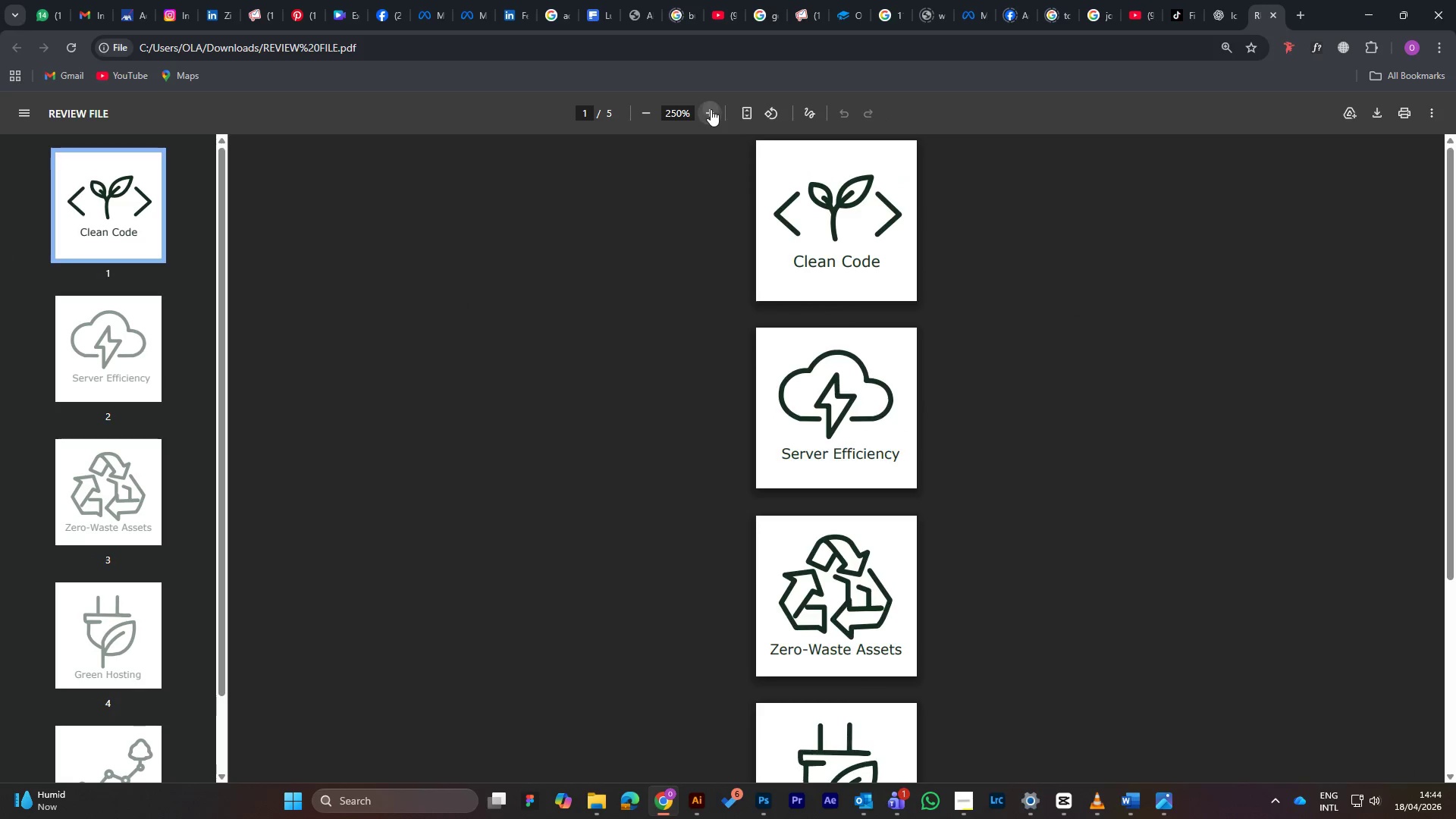 
triple_click([711, 109])
 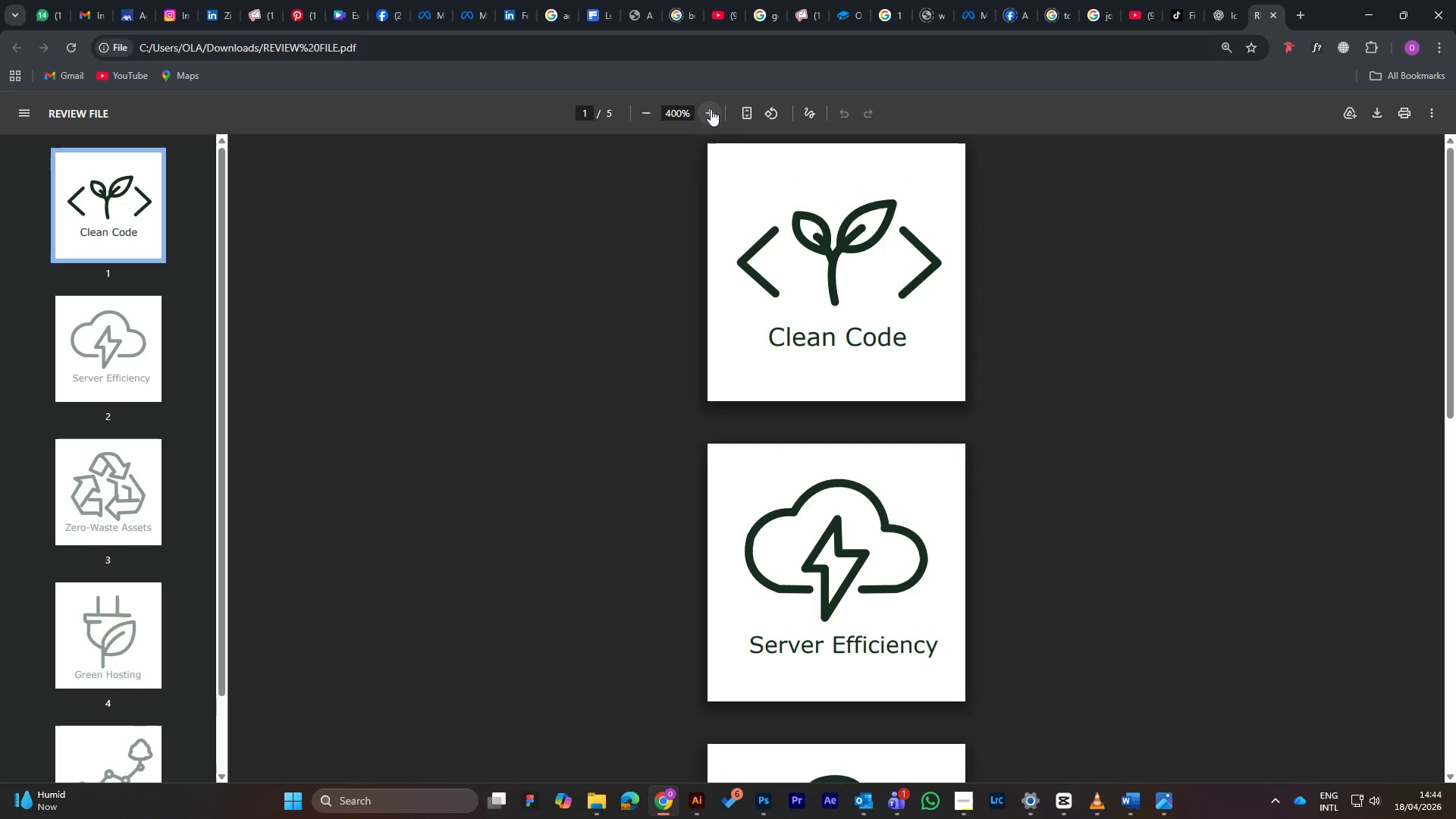 
triple_click([711, 109])
 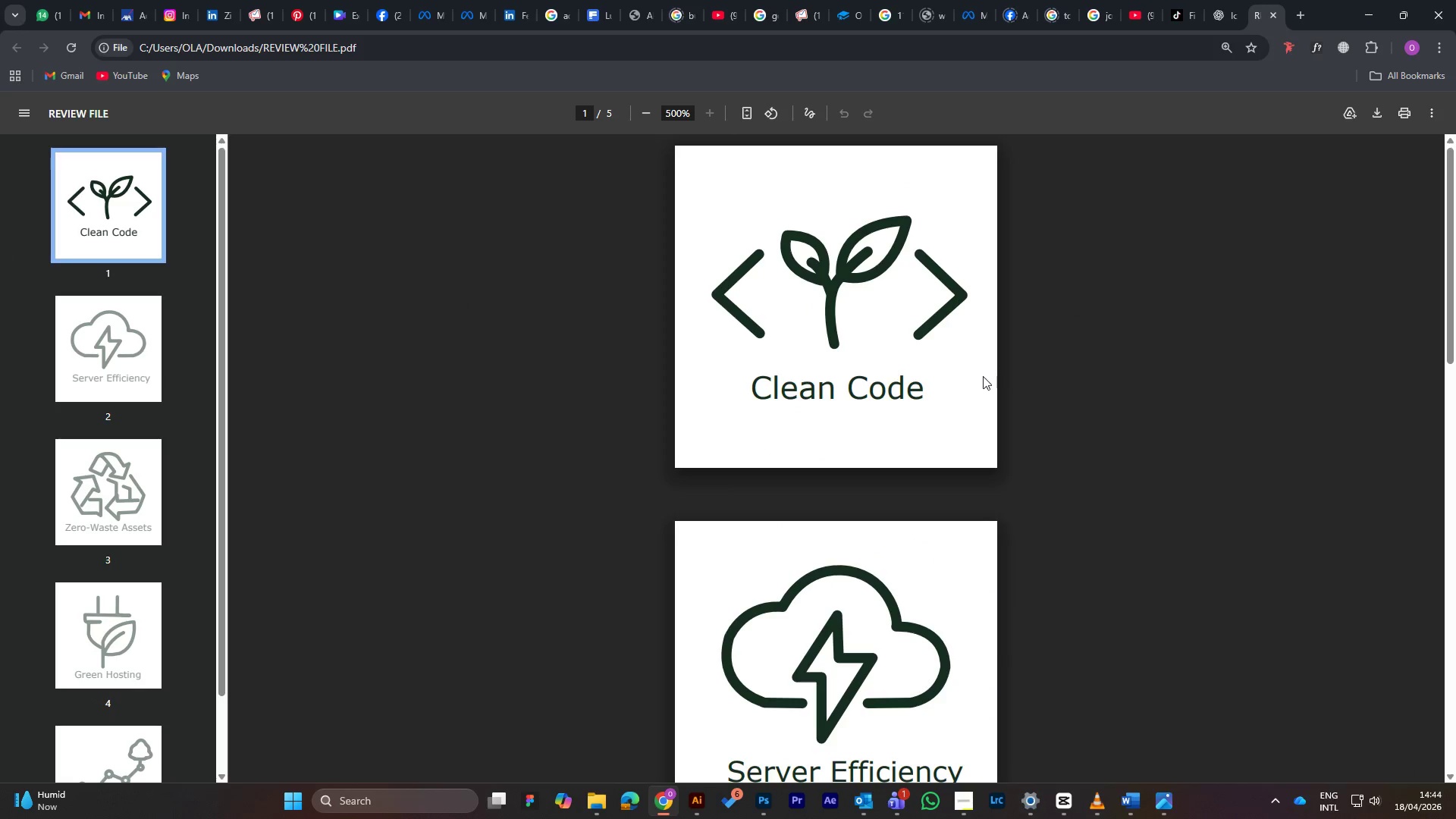 
scroll: coordinate [967, 356], scroll_direction: down, amount: 23.0
 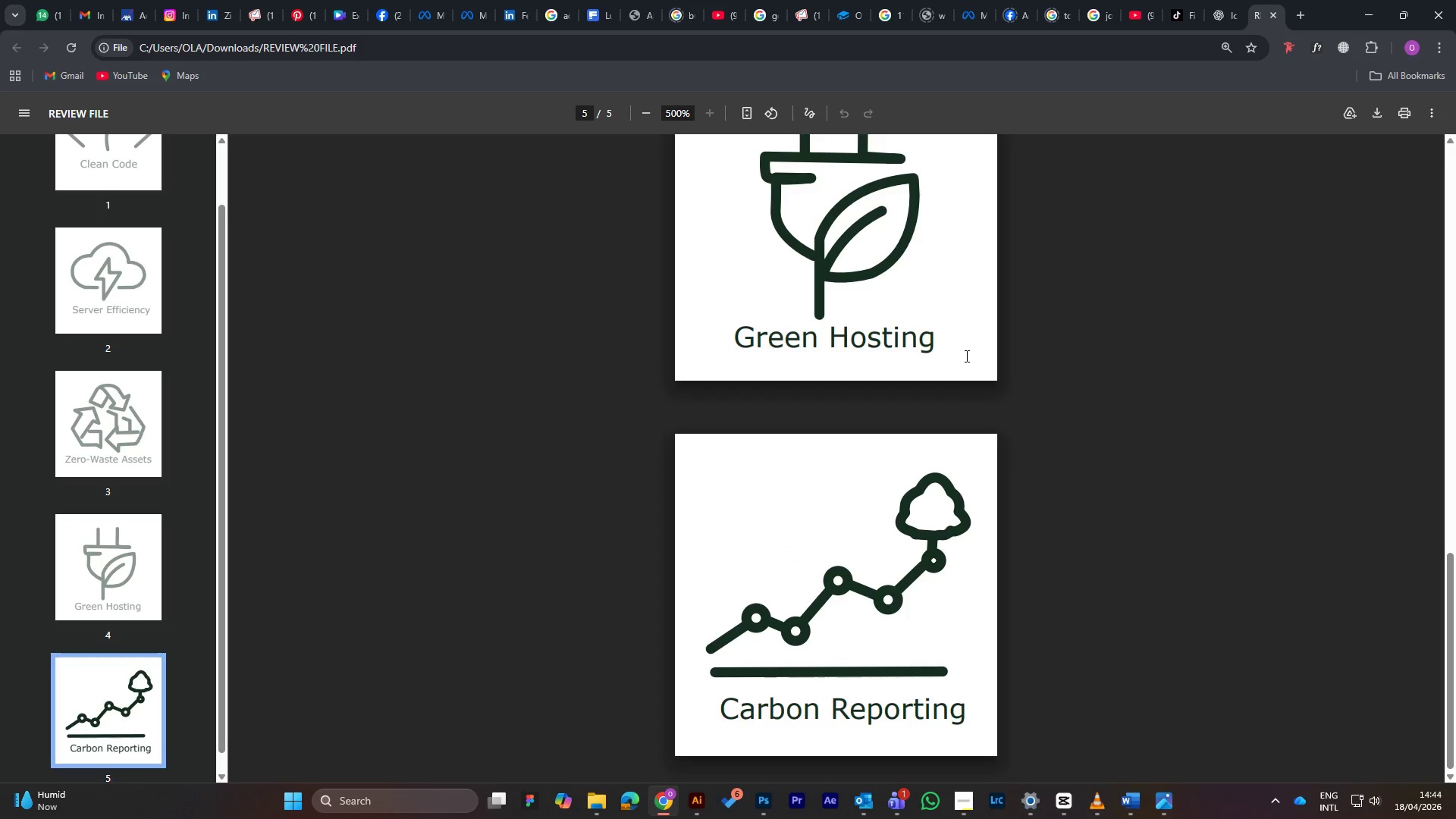 
scroll: coordinate [980, 349], scroll_direction: up, amount: 29.0
 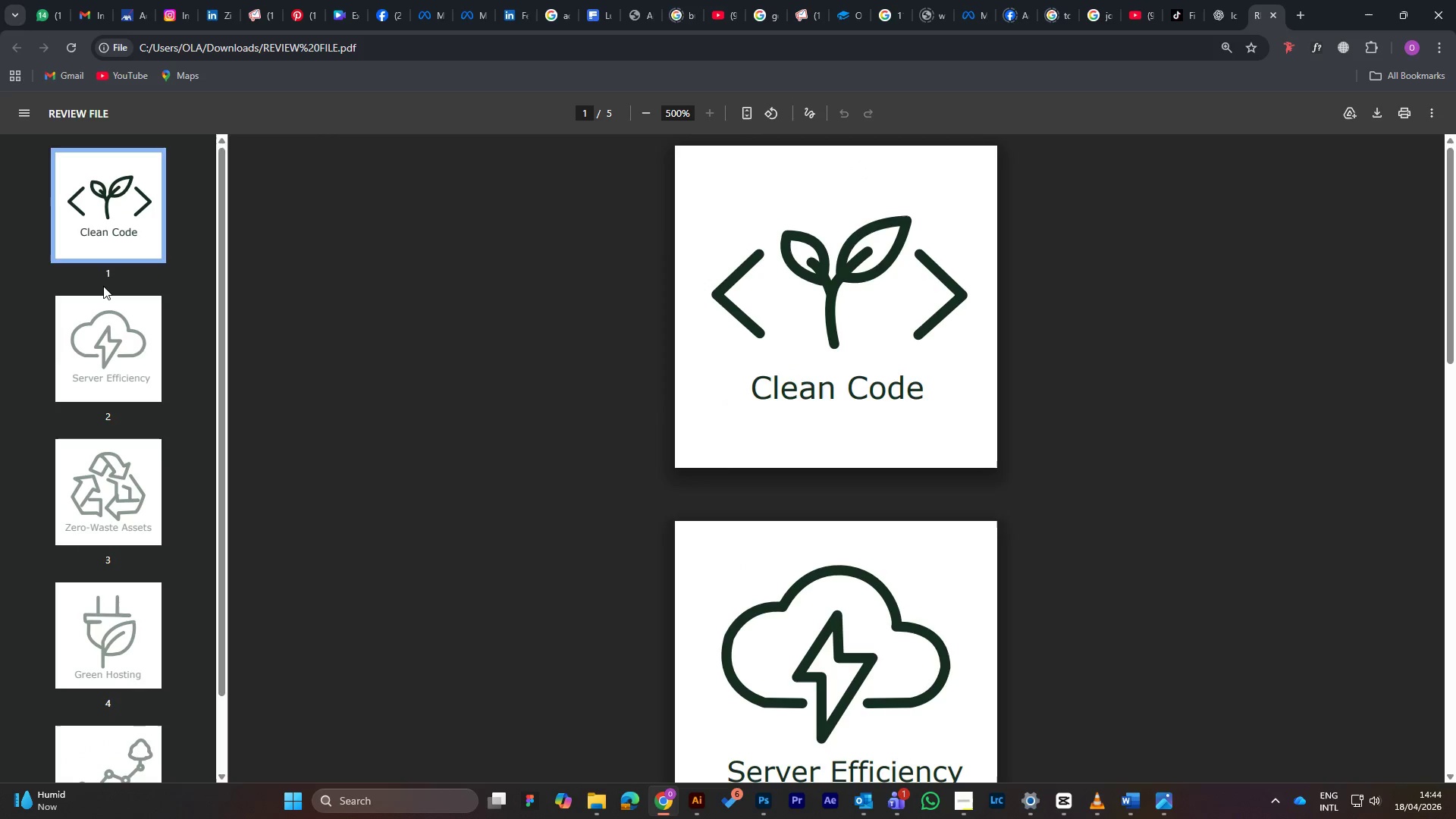 
scroll: coordinate [972, 347], scroll_direction: down, amount: 42.0
 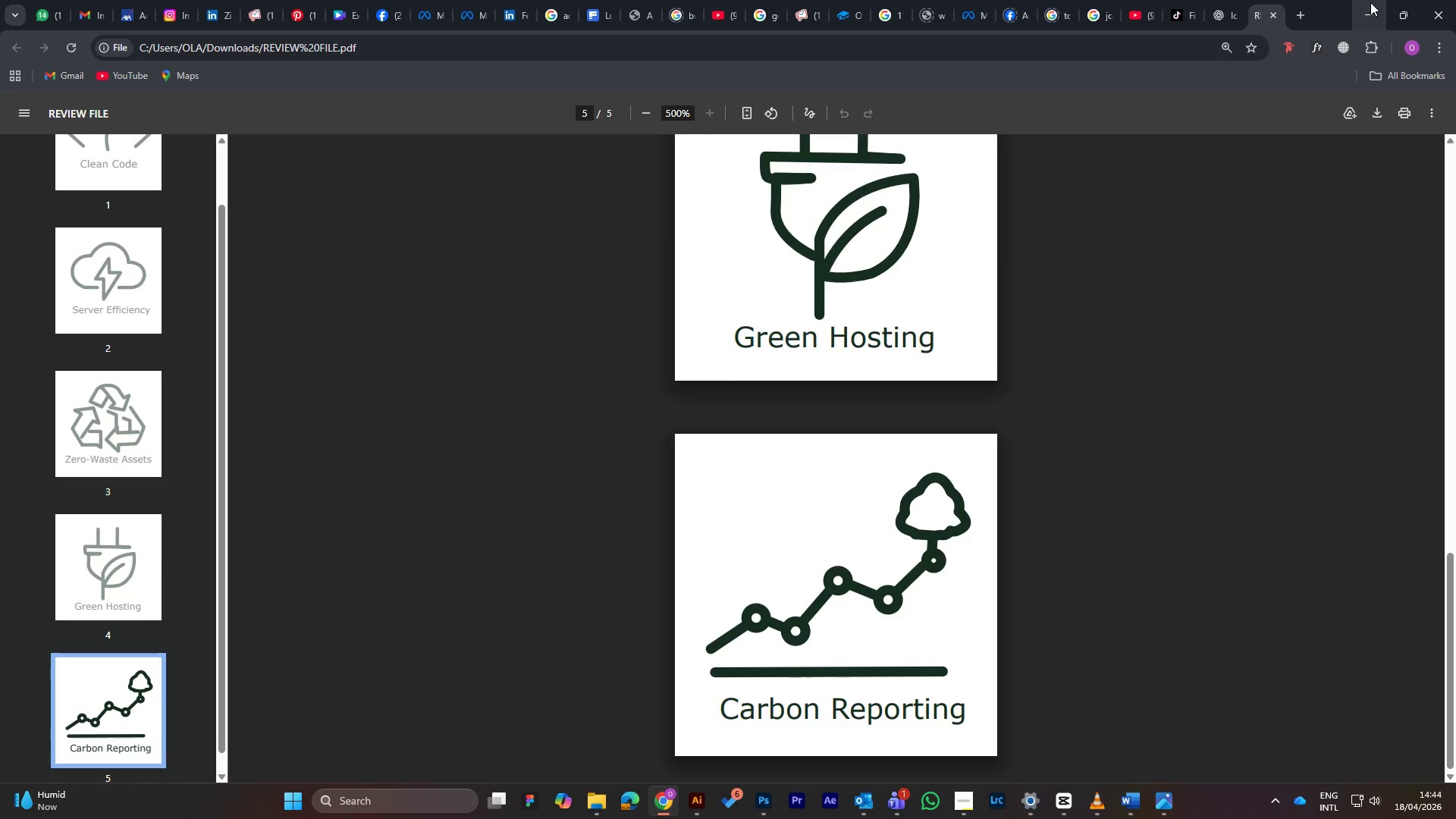 
left_click([1367, 11])
 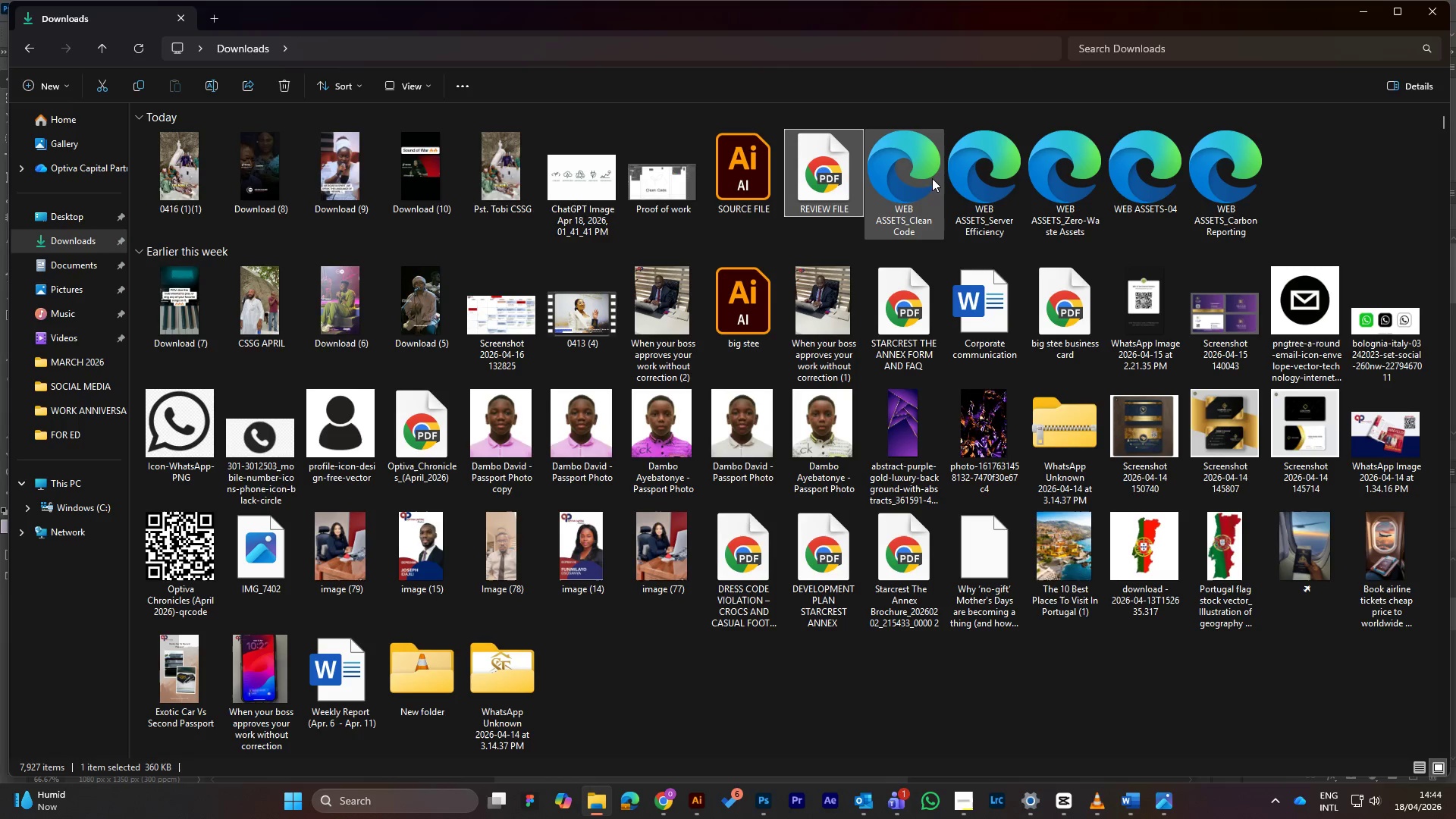 
double_click([916, 168])
 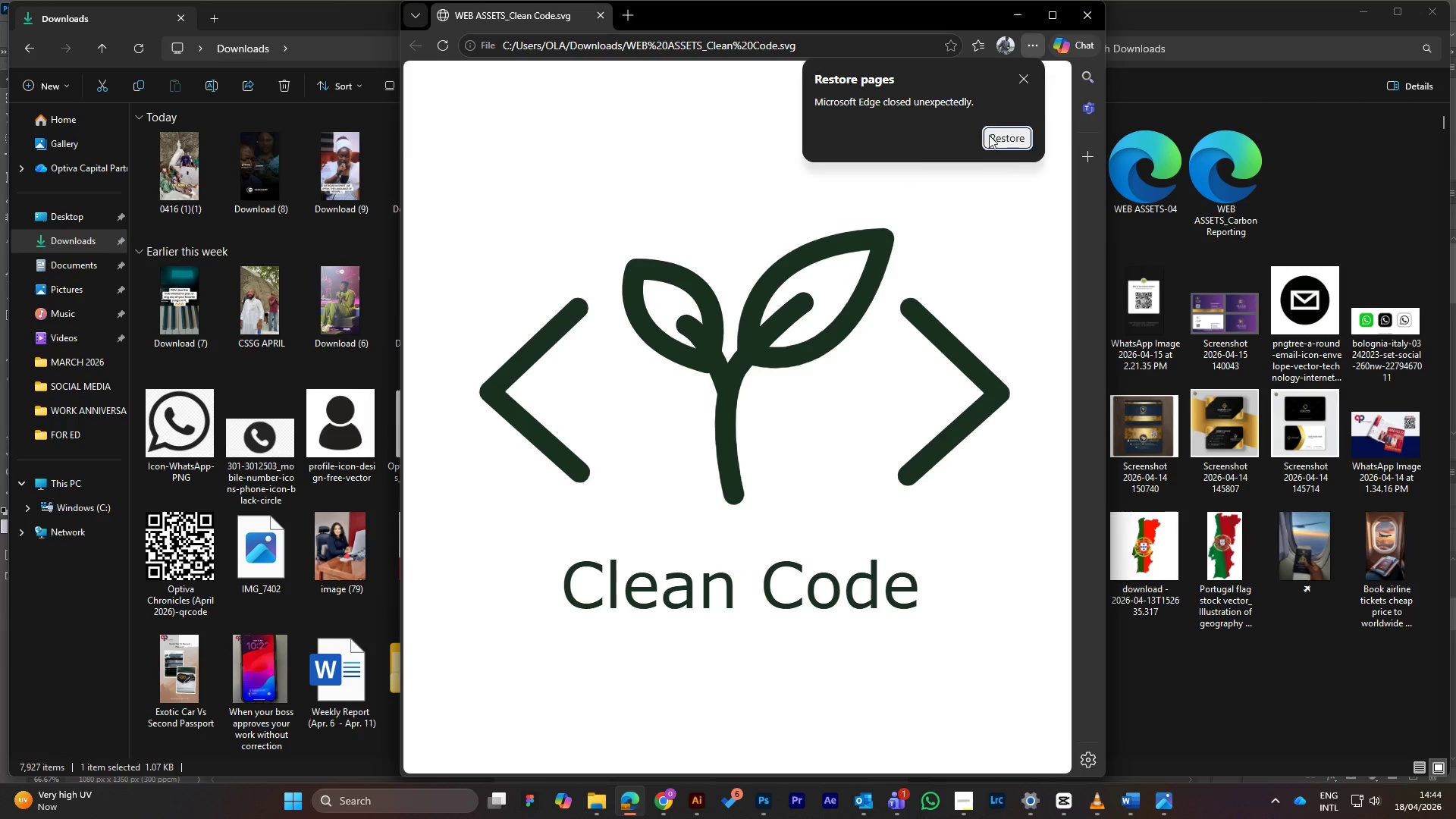 